 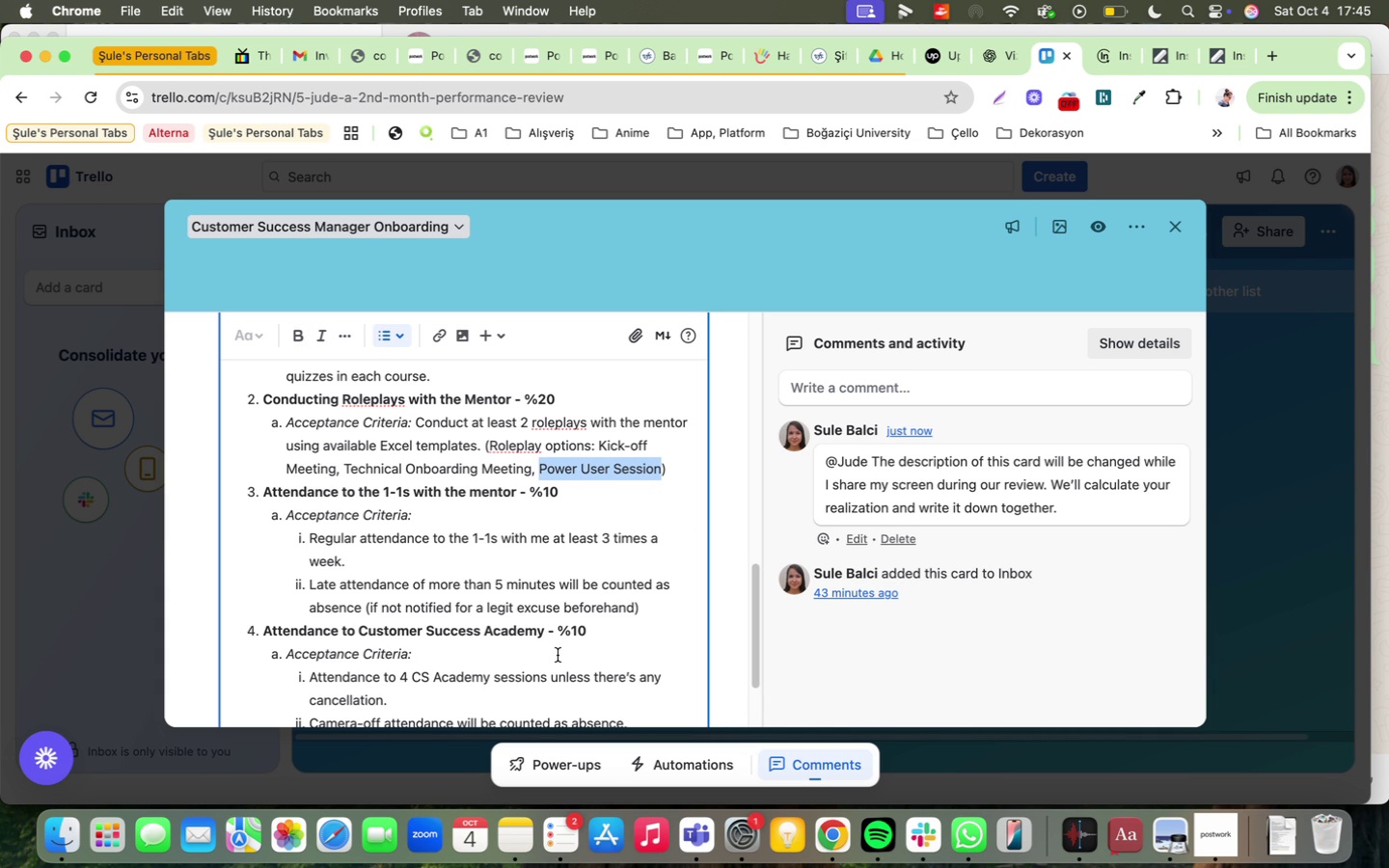 
type(Quarterly Bus'ness Rev'ew)
 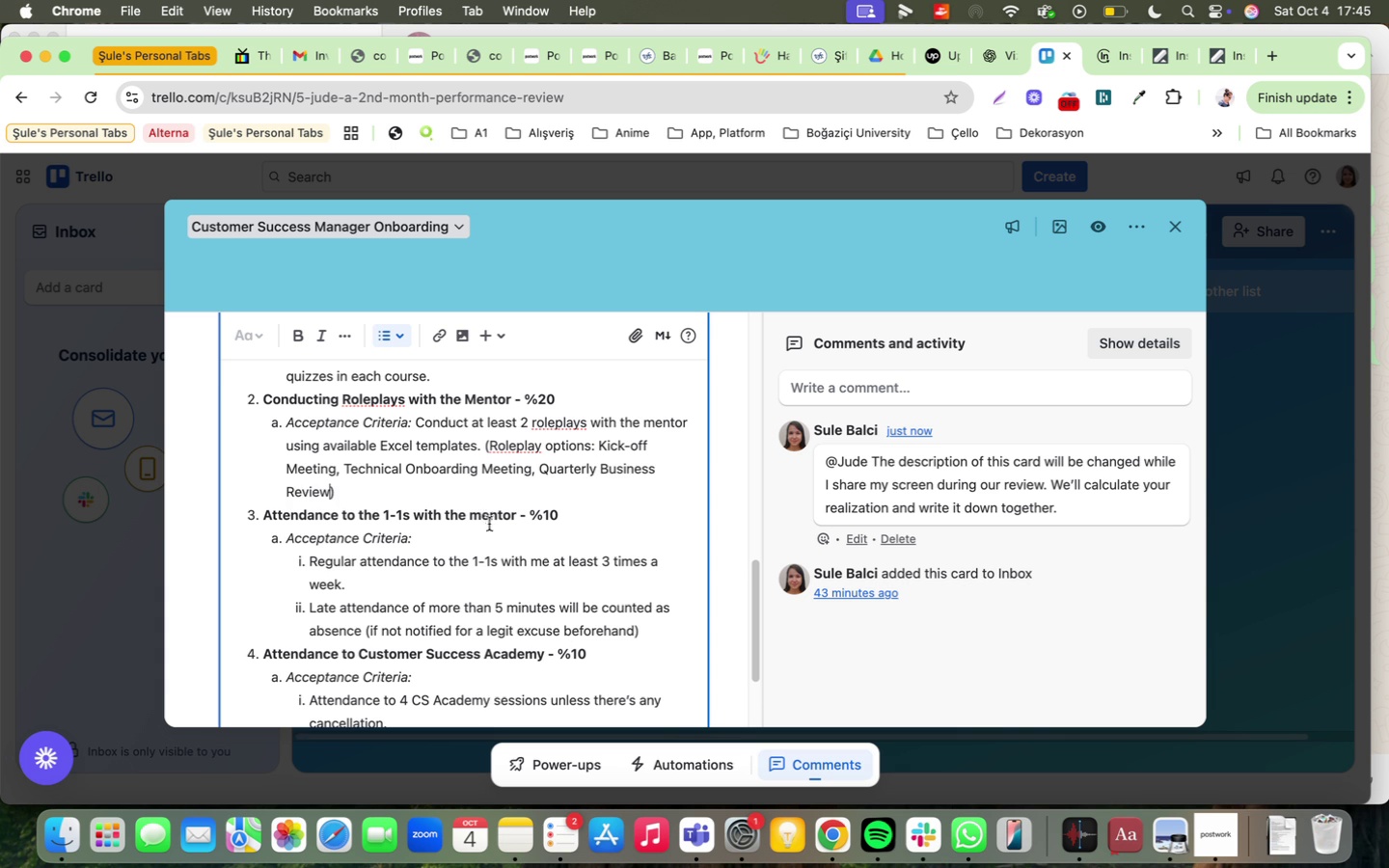 
scroll: coordinate [589, 570], scroll_direction: down, amount: 7.0
 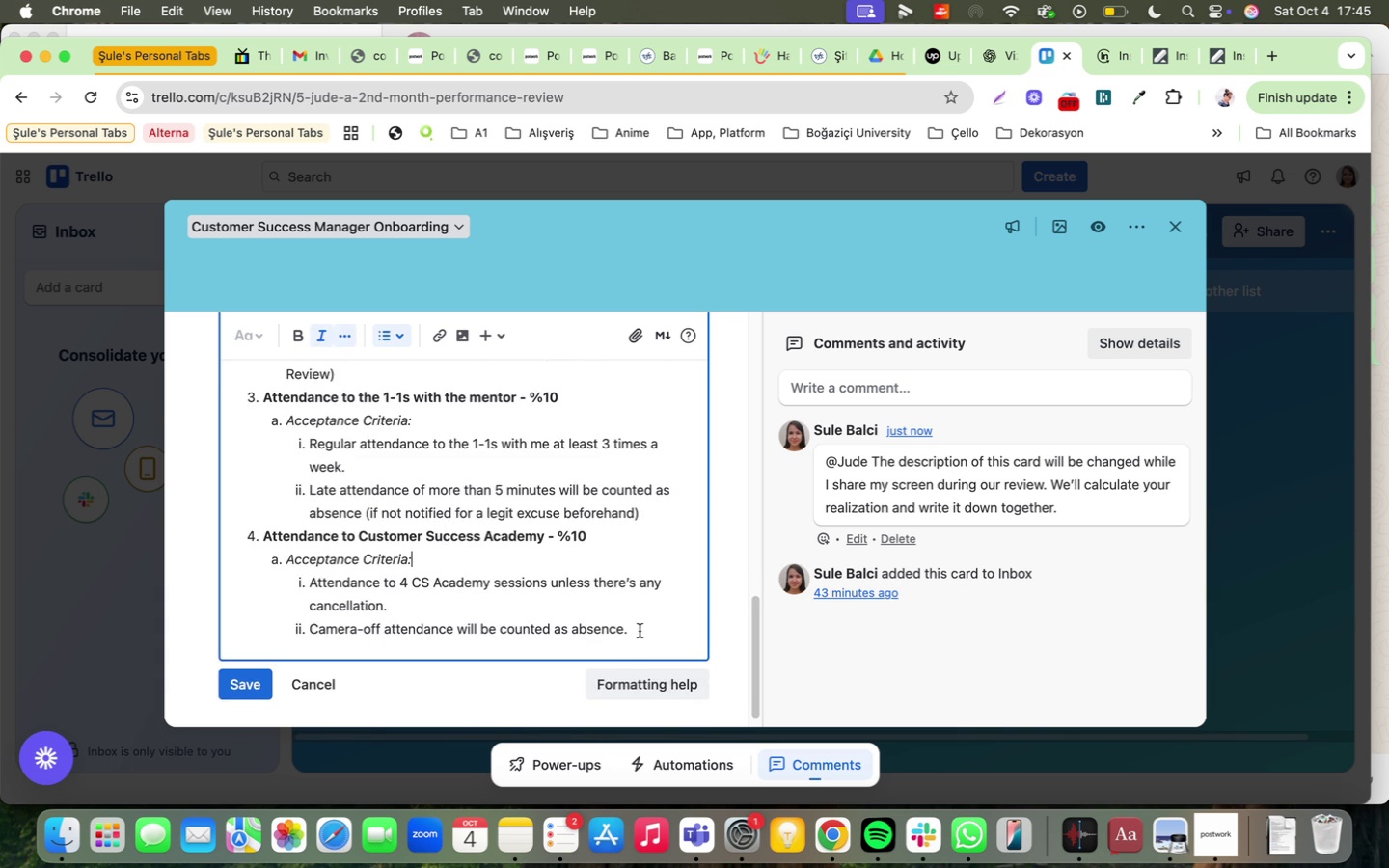 
left_click([642, 631])
 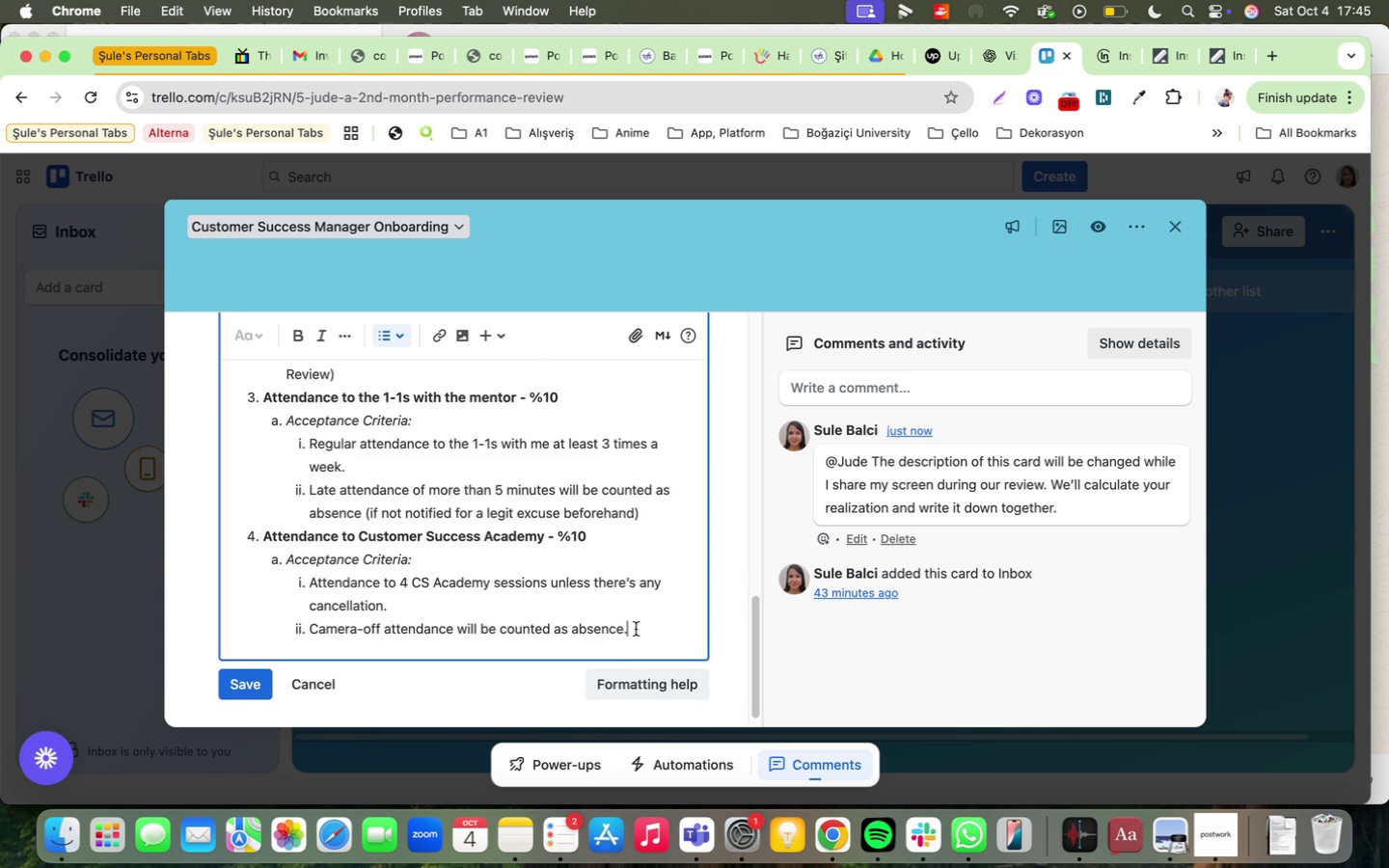 
key(Enter)
 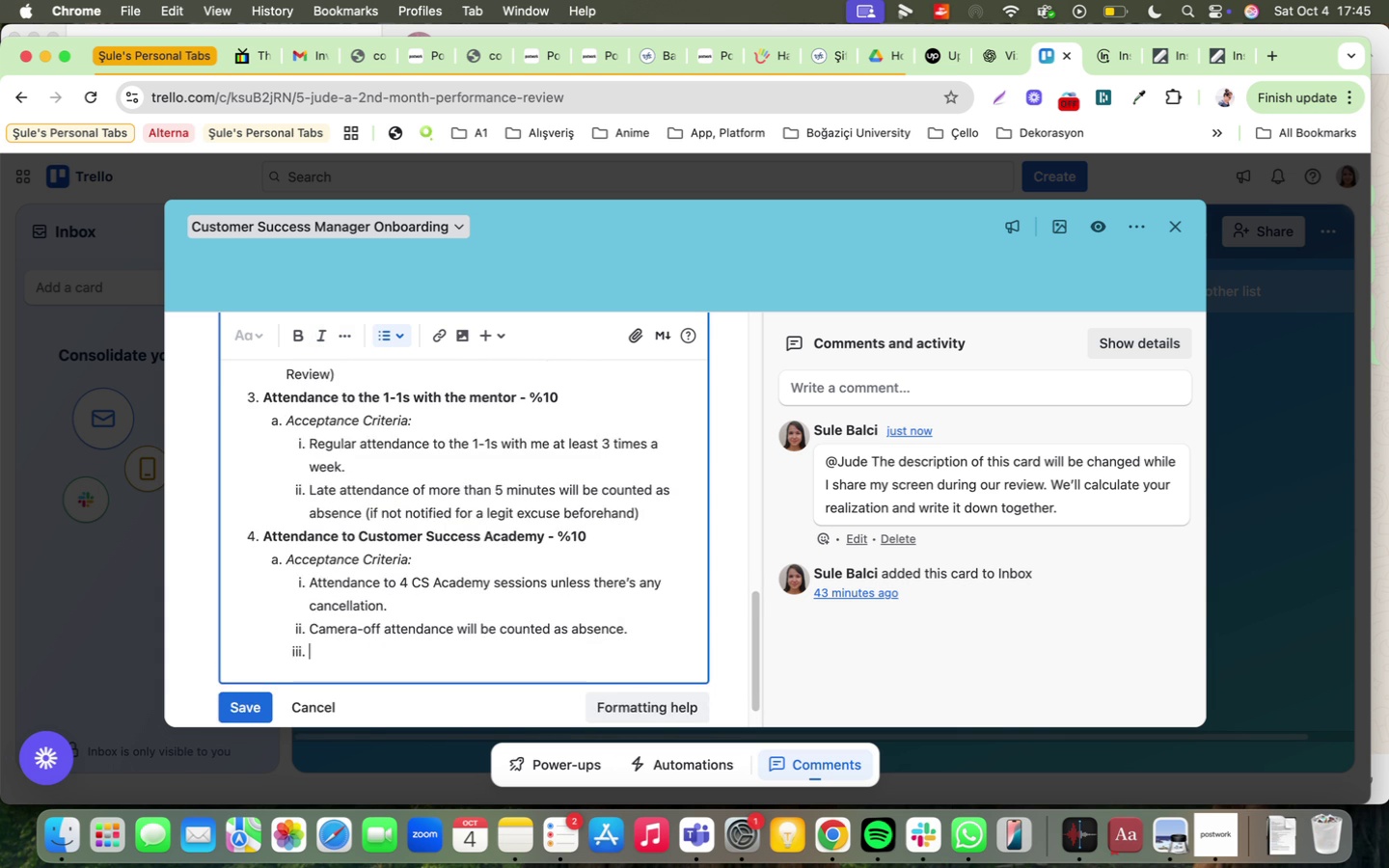 
key(Enter)
 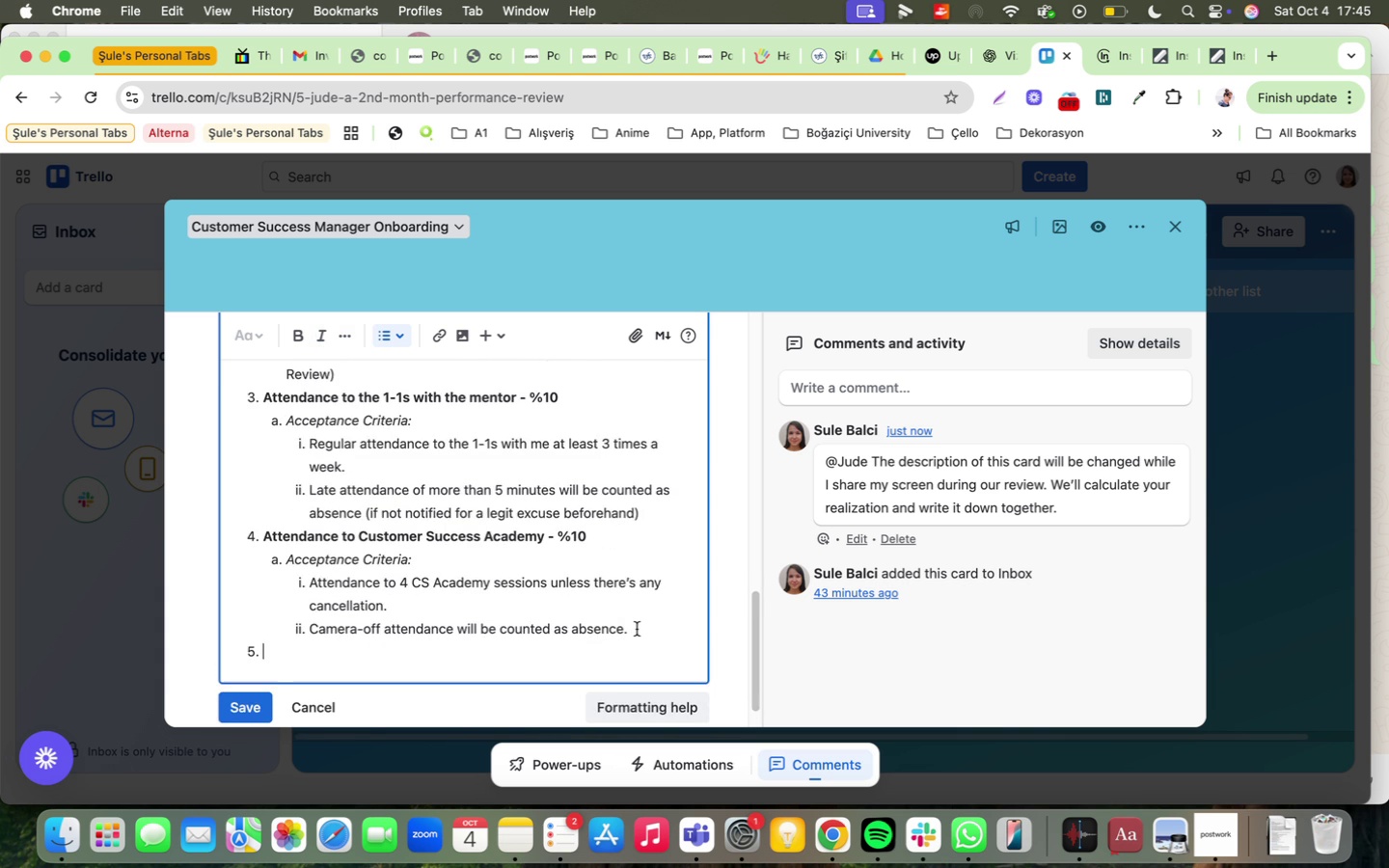 
key(Enter)
 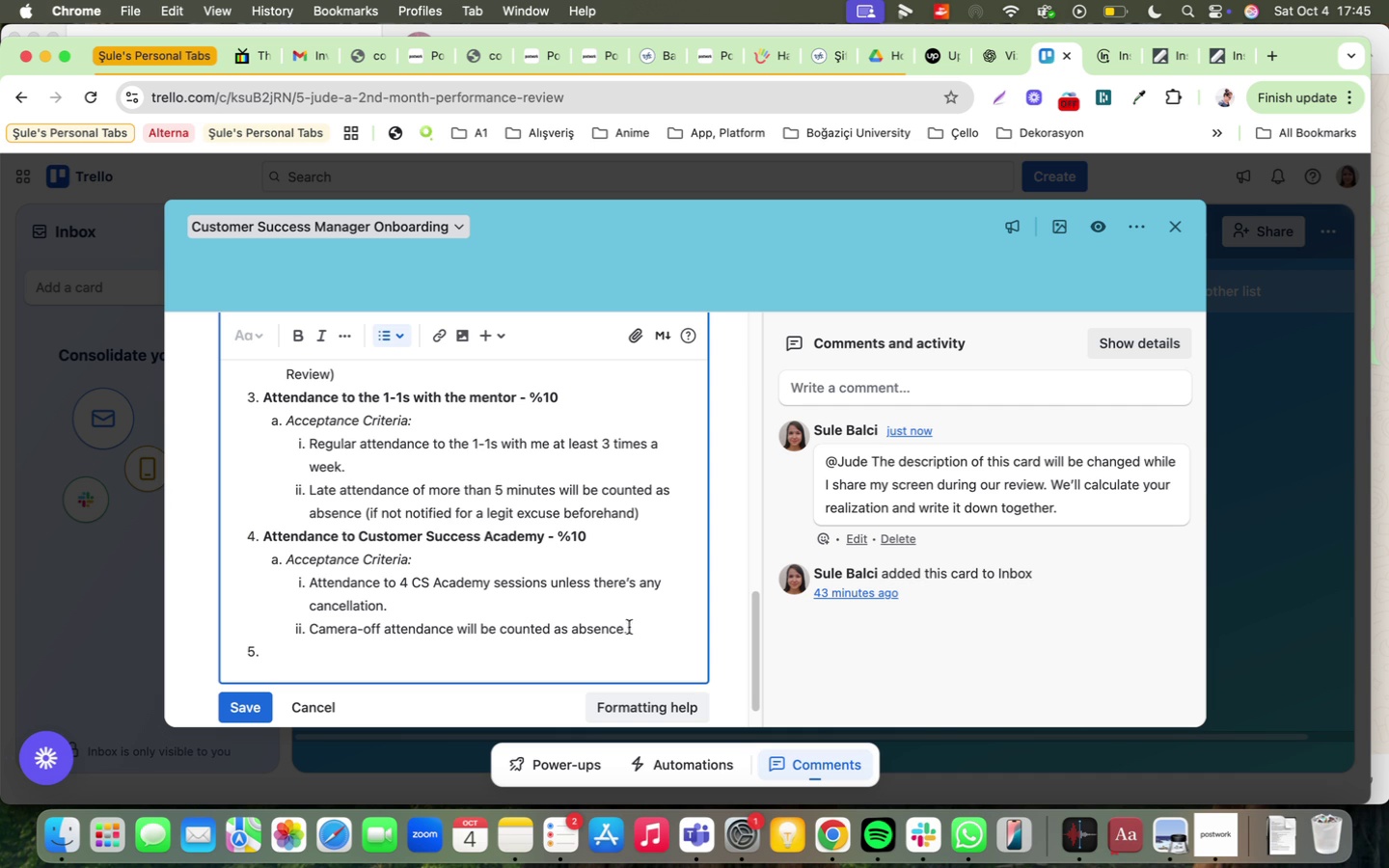 
type(Conduct'ng Power User Sess'on for Roleplay = %10)
 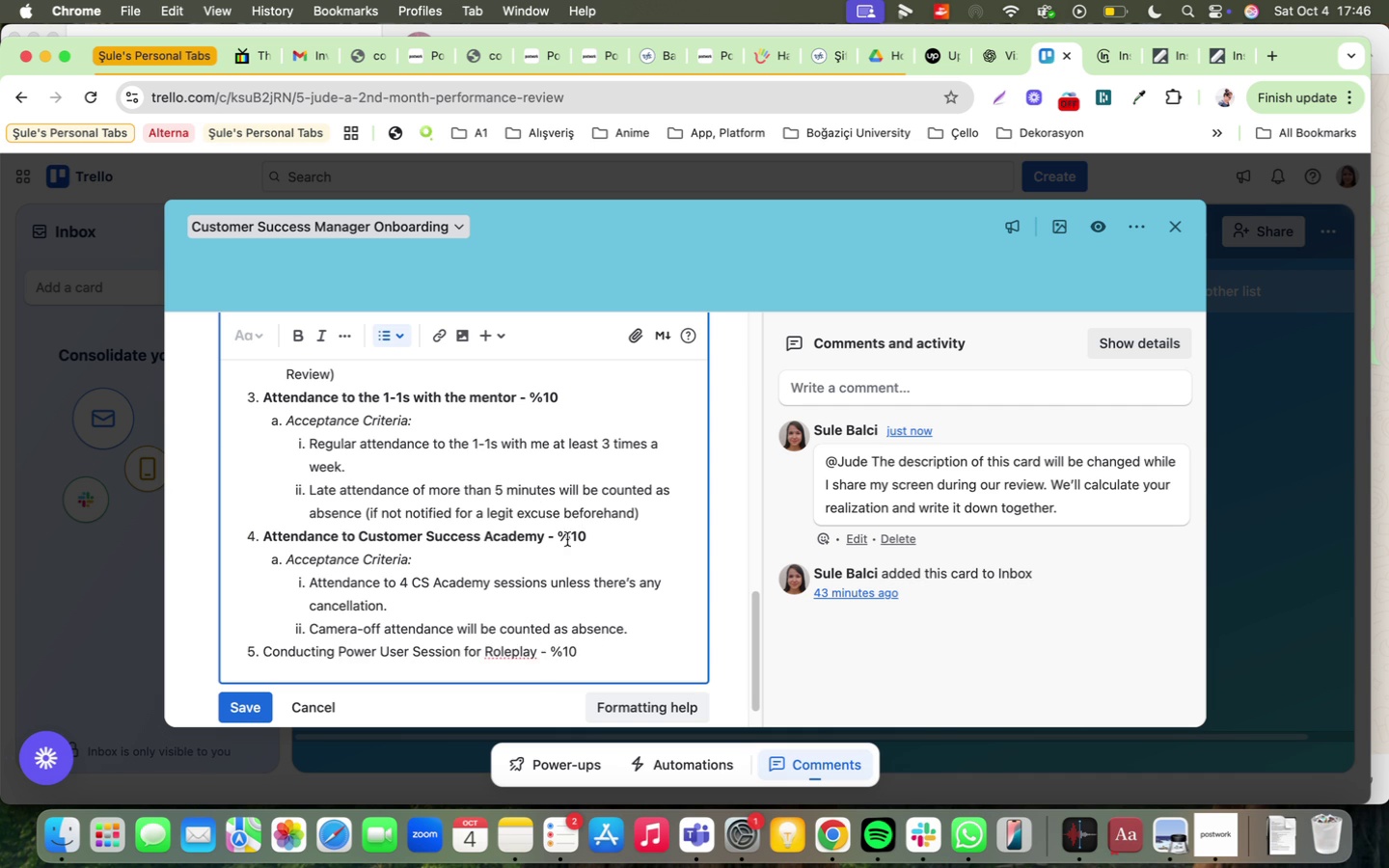 
left_click([570, 536])
 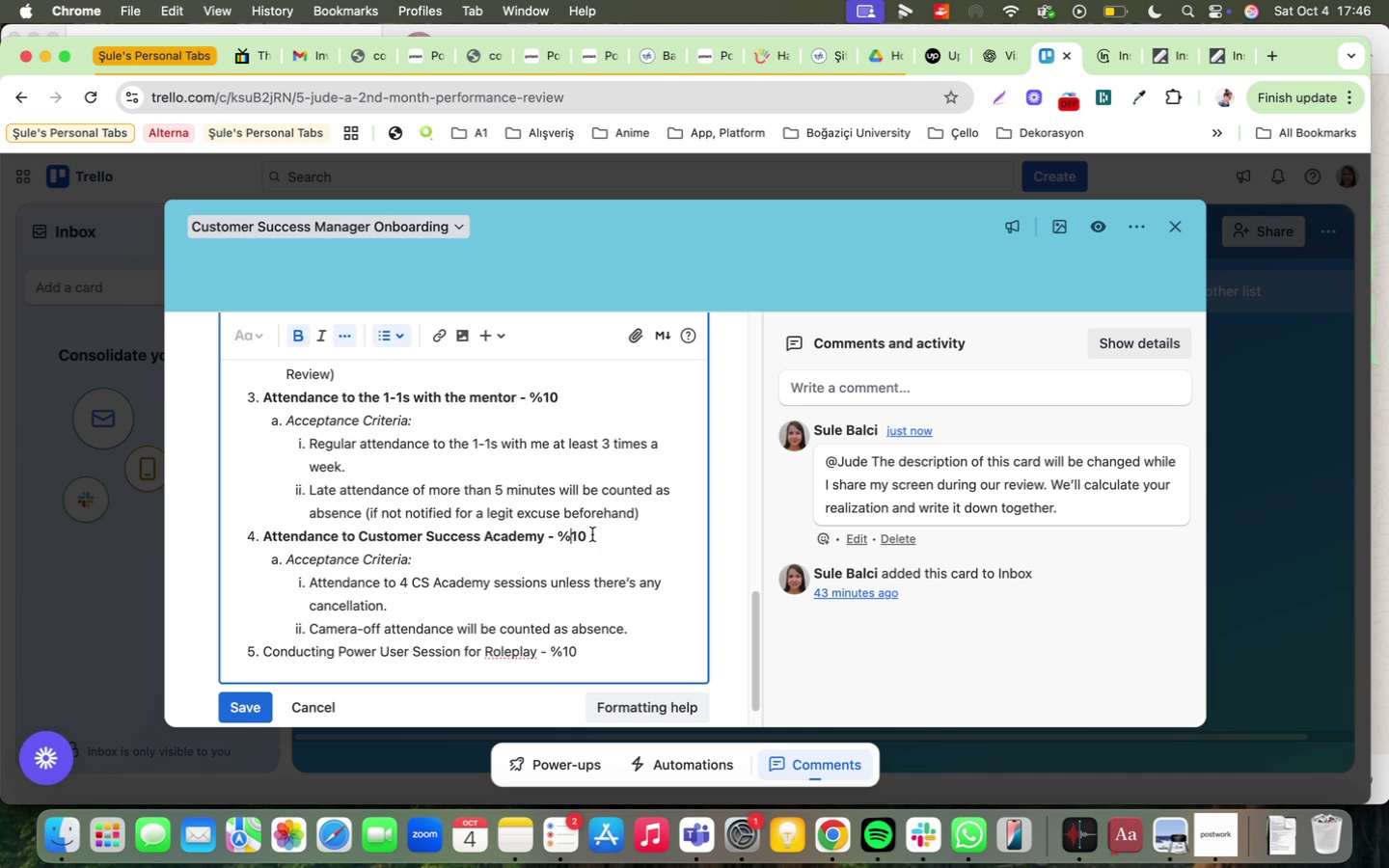 
key(Backspace)
 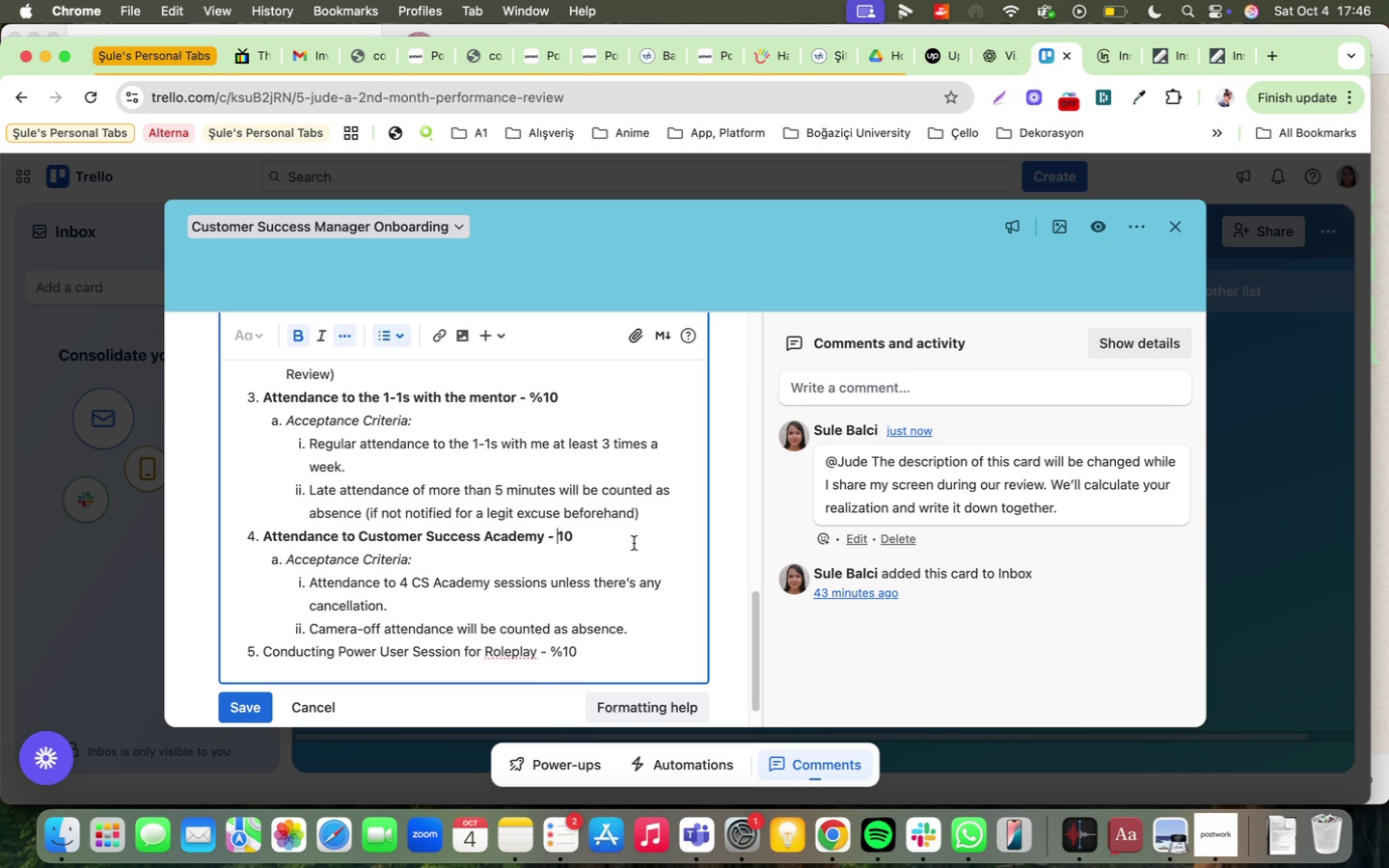 
left_click([634, 543])
 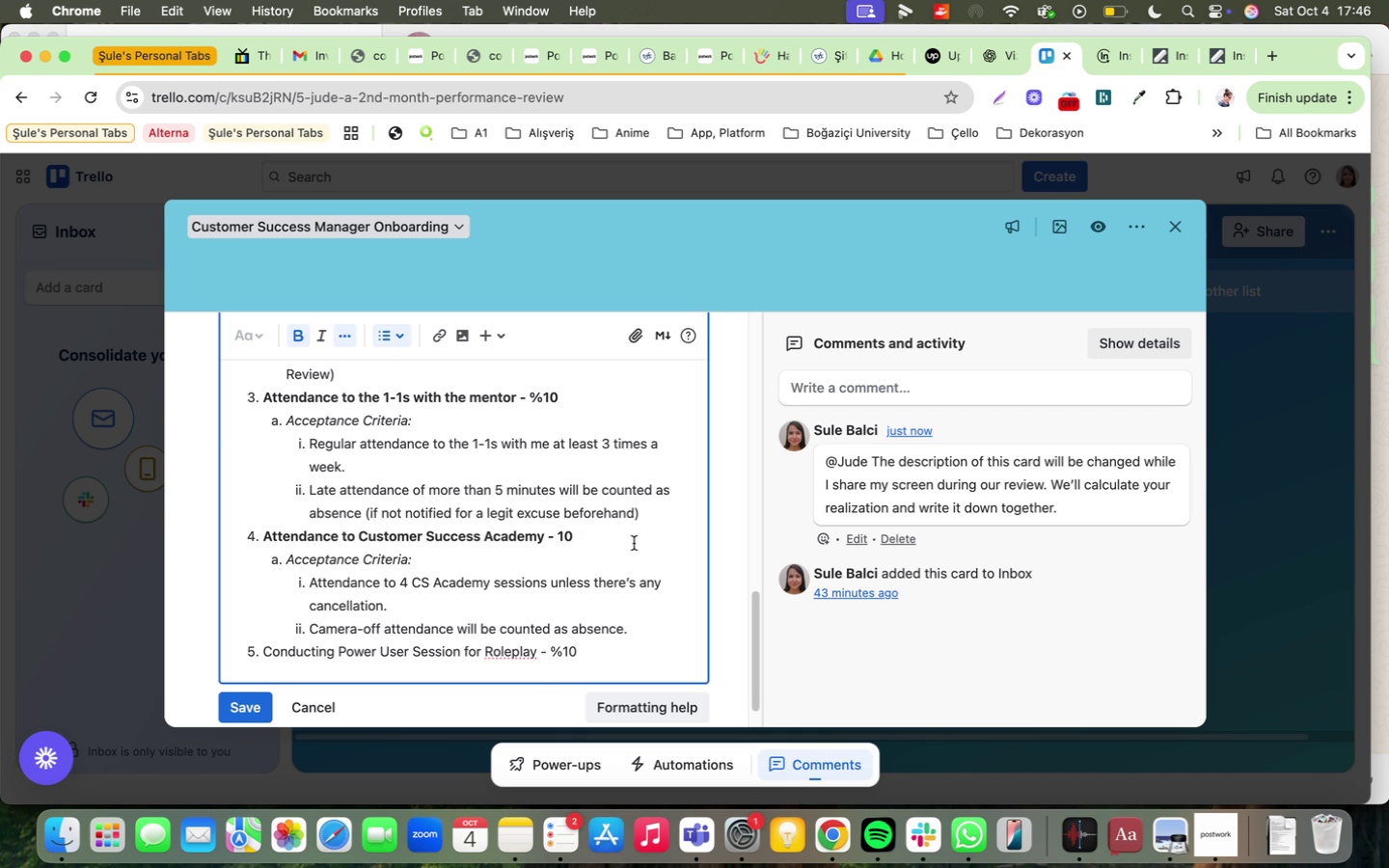 
key(Shift+ShiftRight)
 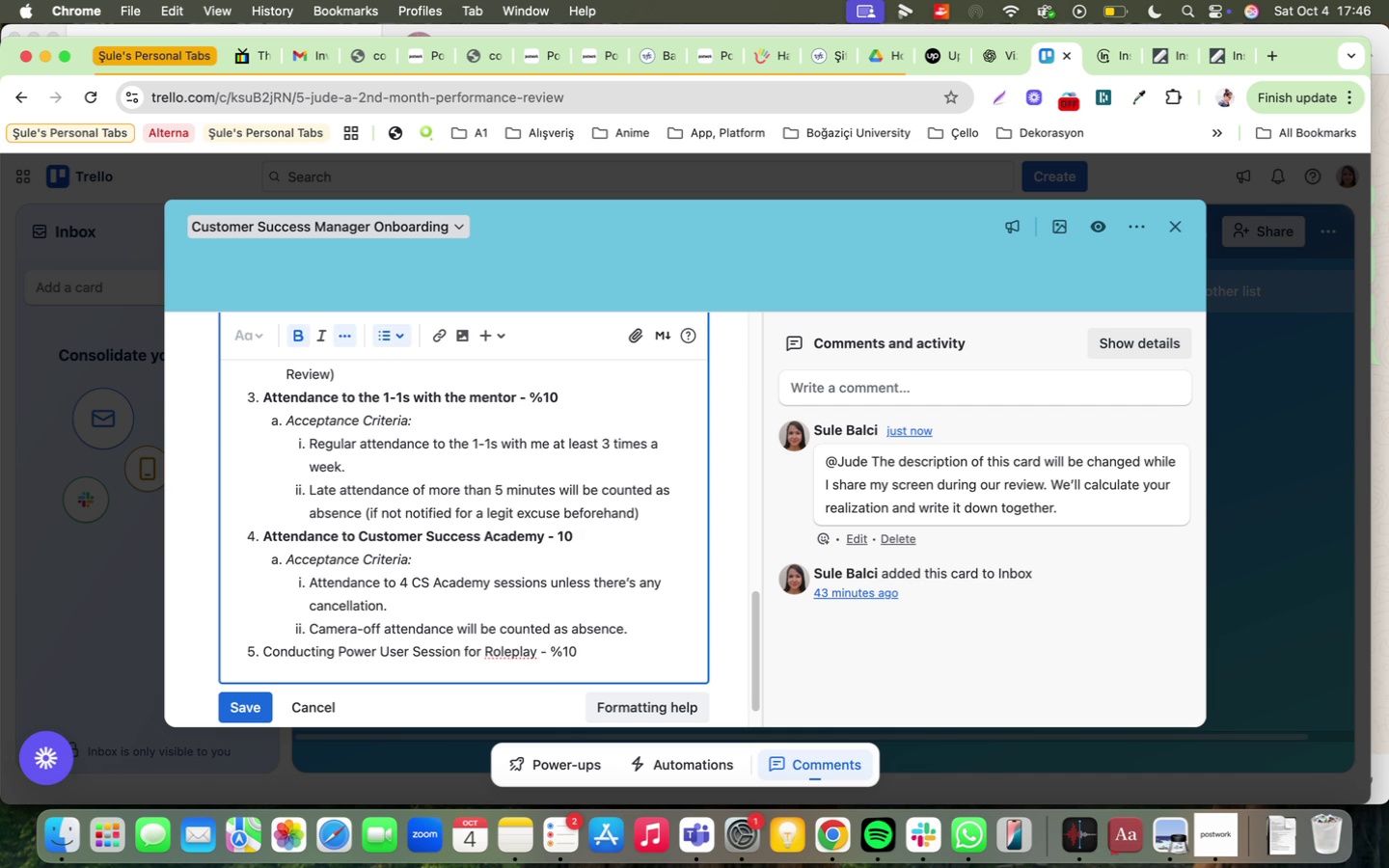 
key(Shift+5)
 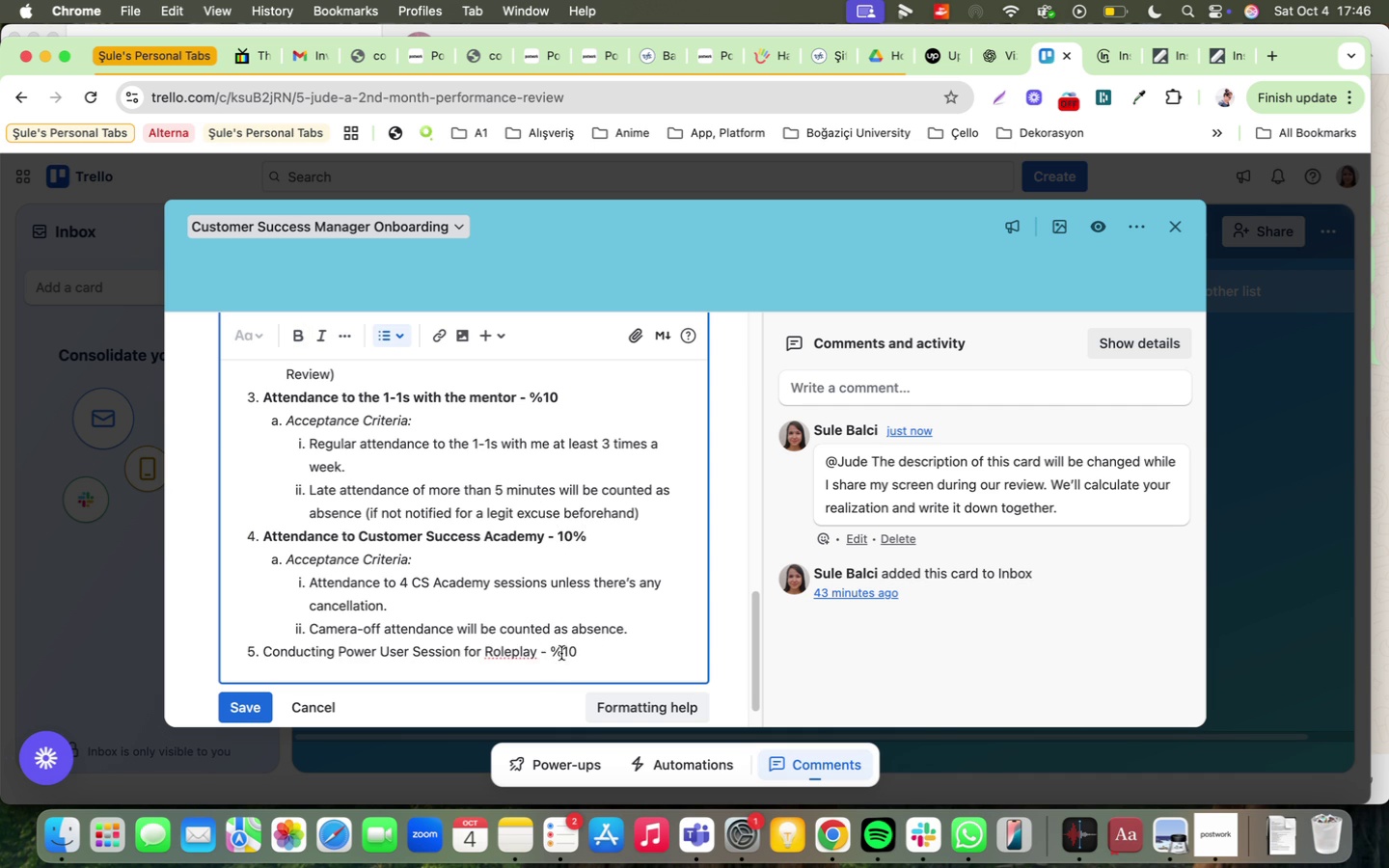 
key(ArrowLeft)
 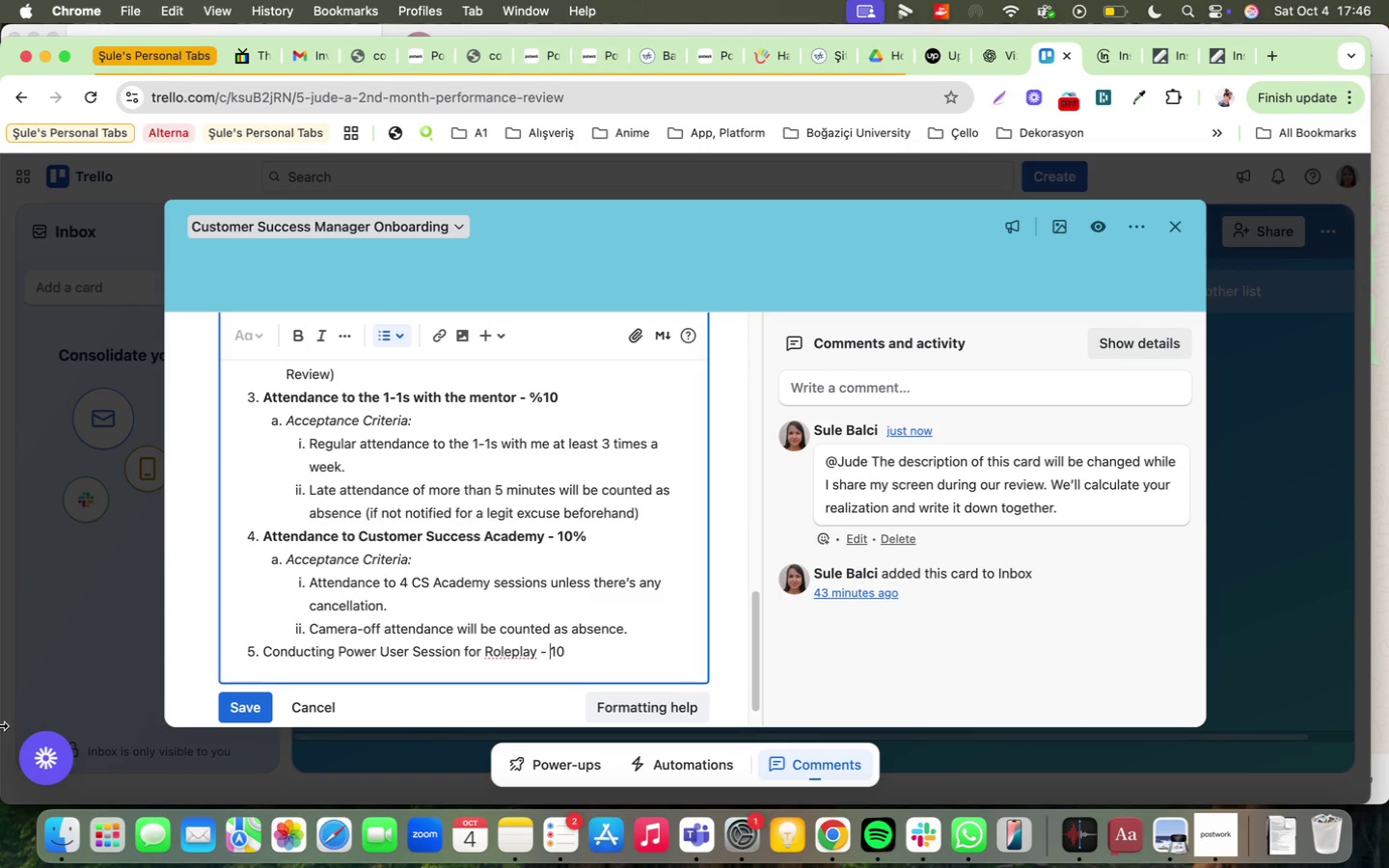 
key(Backspace)
 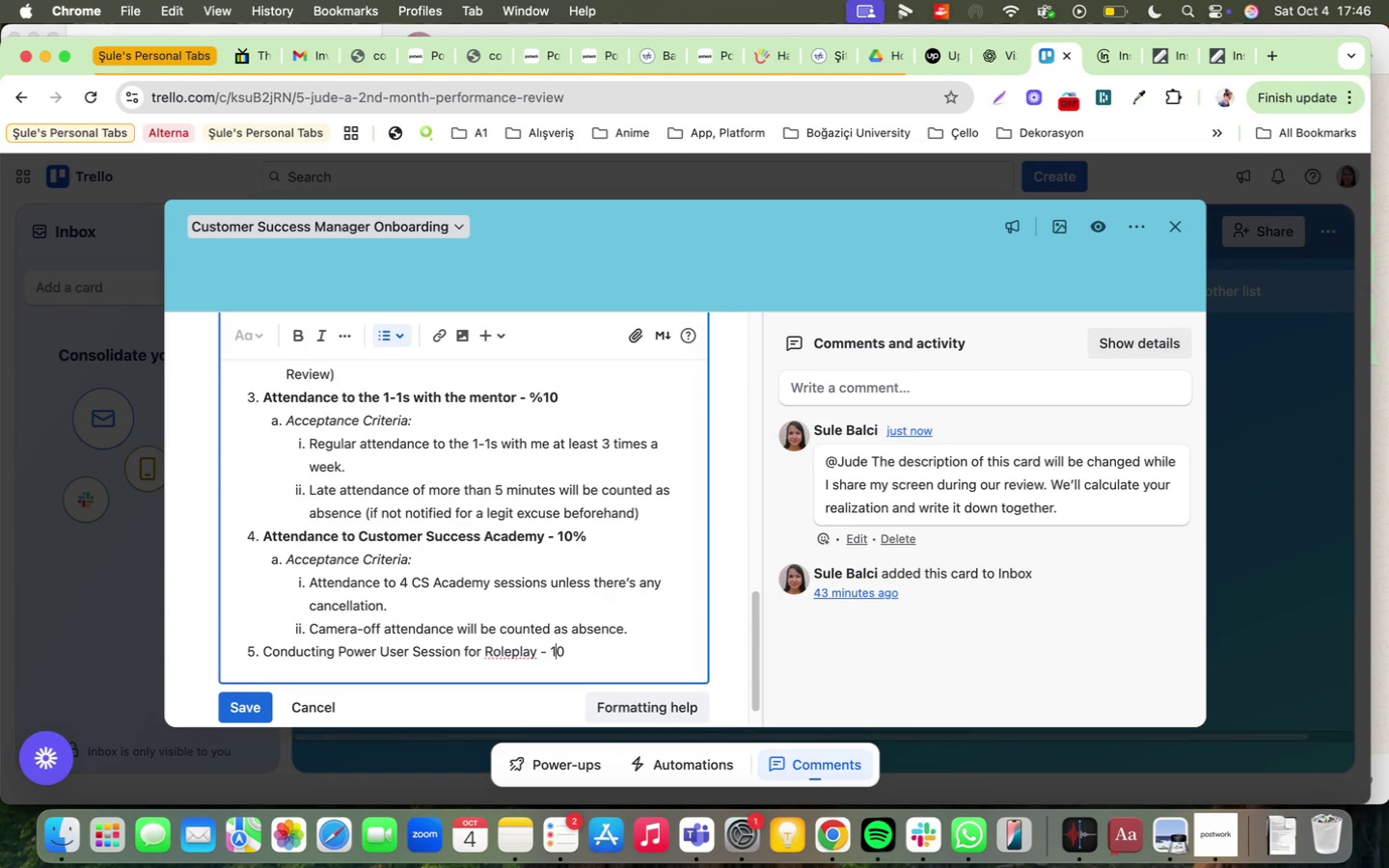 
key(ArrowRight)
 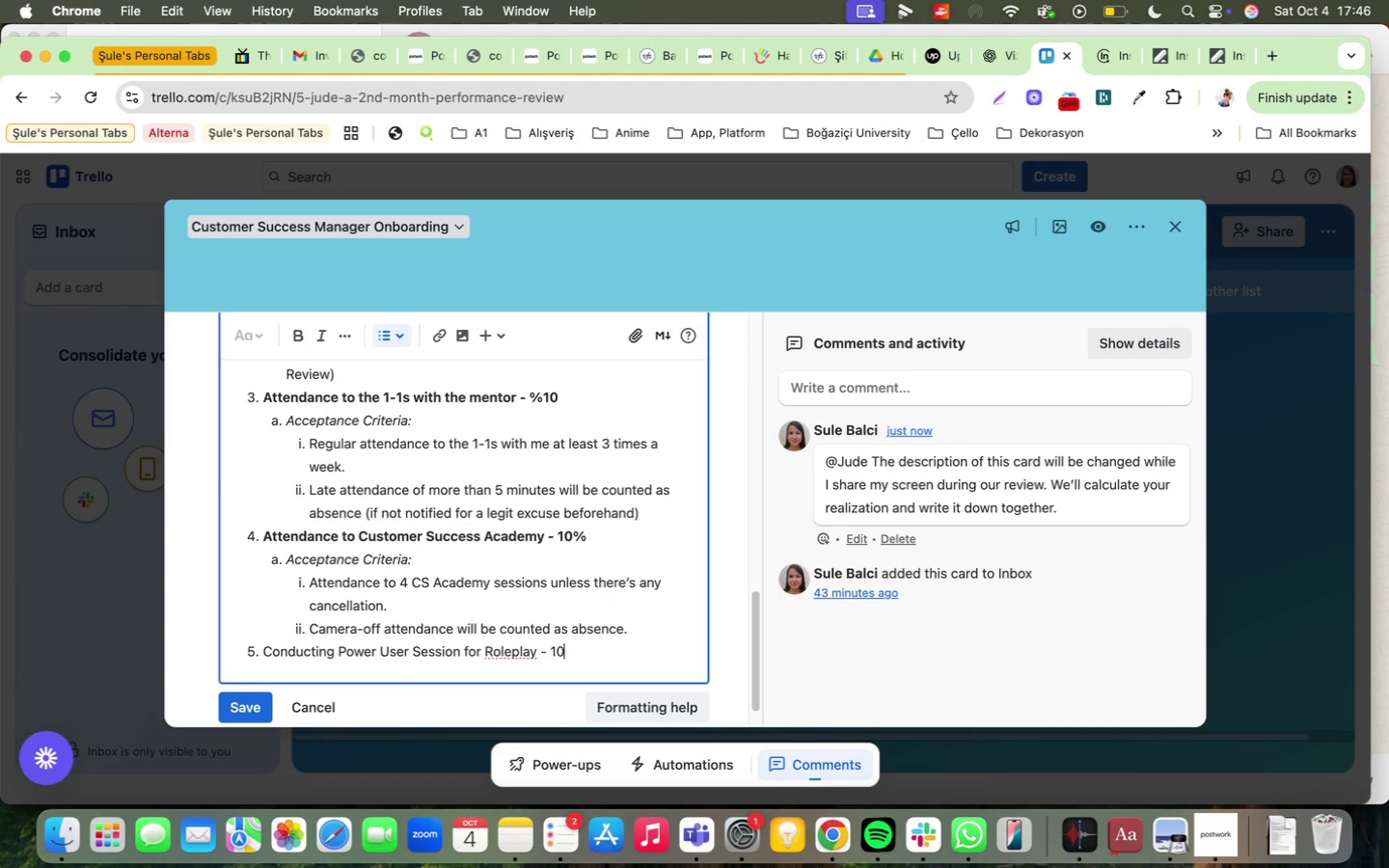 
key(ArrowRight)
 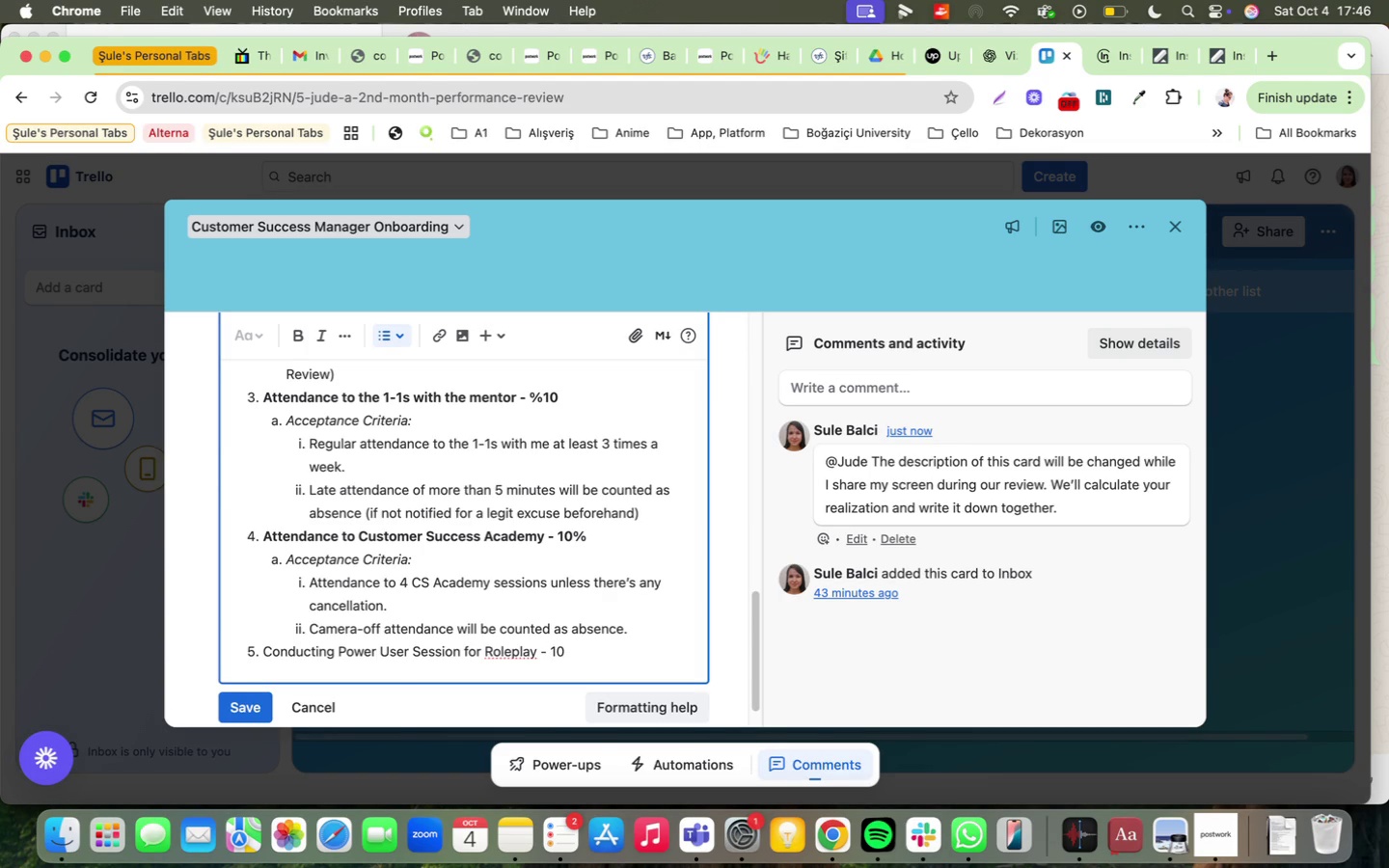 
key(Shift+ShiftRight)
 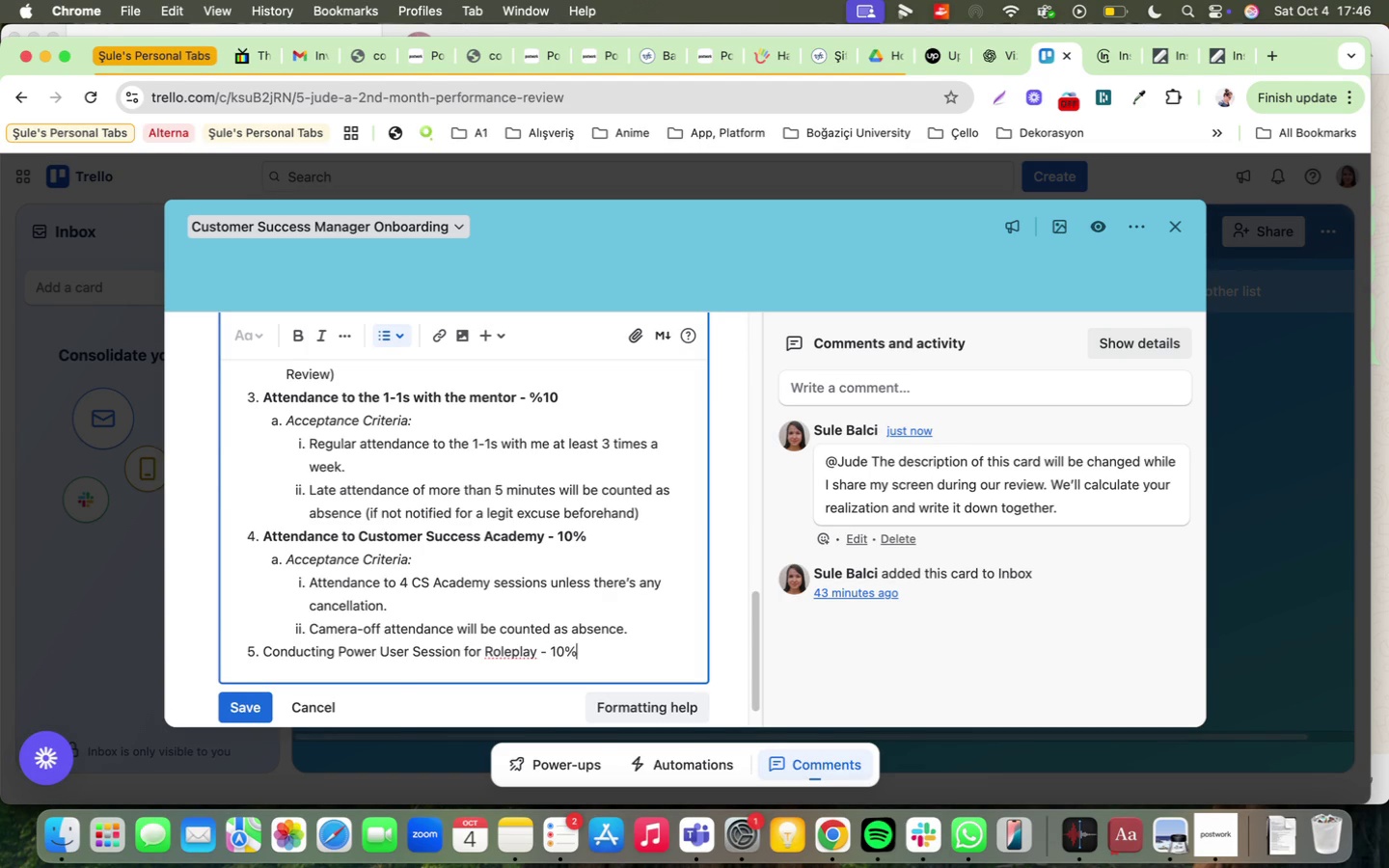 
key(Shift+5)
 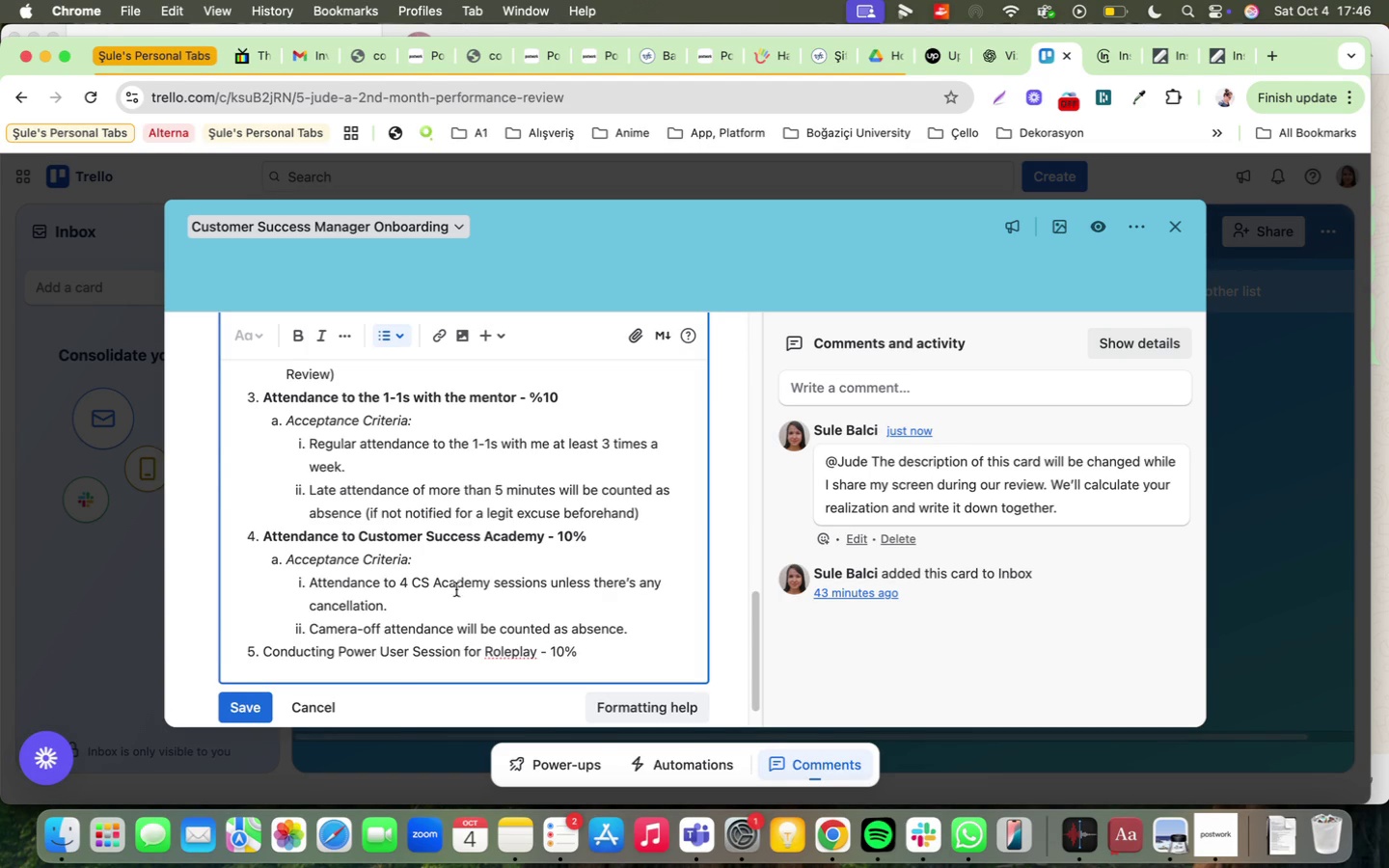 
scroll: coordinate [525, 476], scroll_direction: up, amount: 2.0
 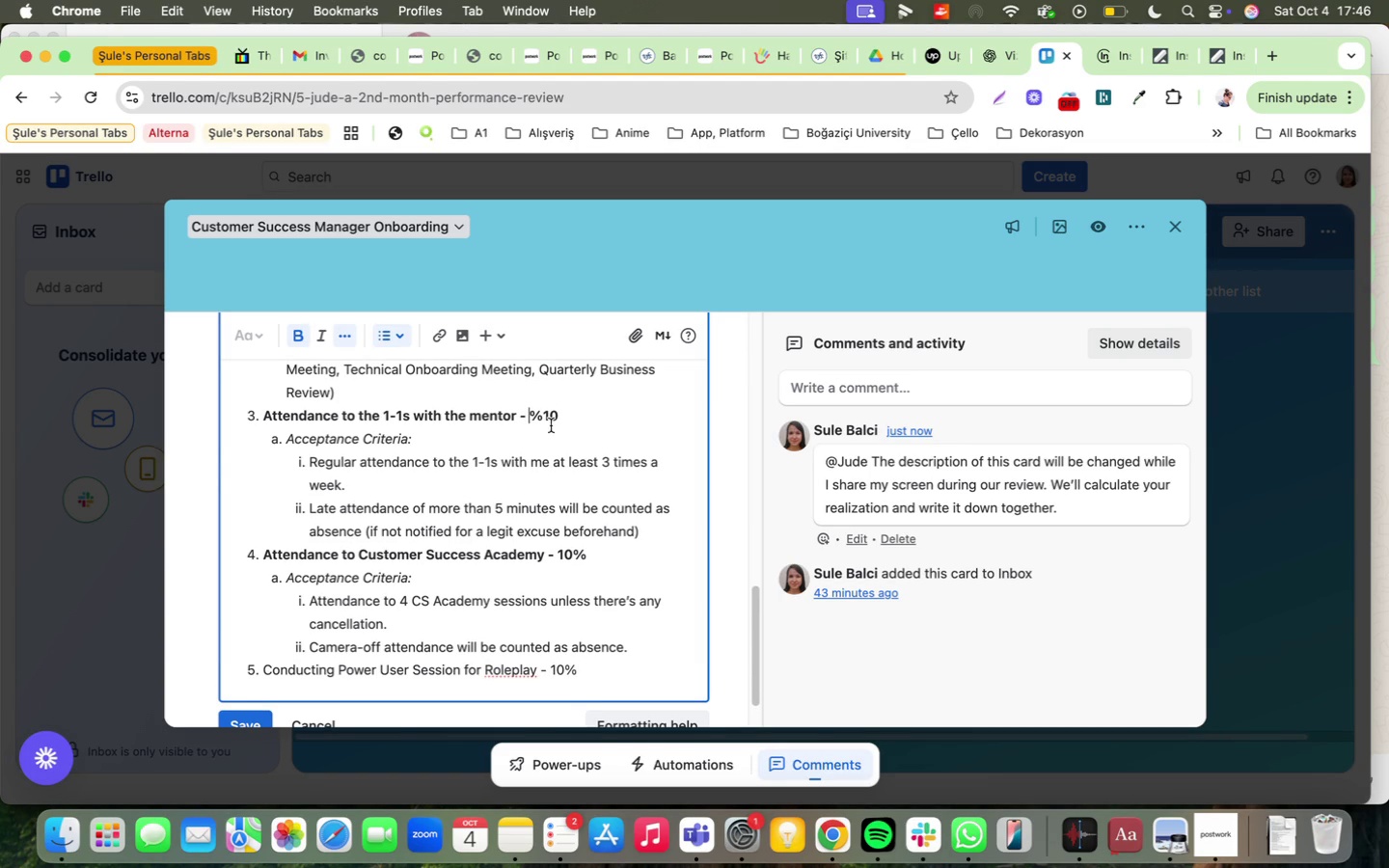 
key(ArrowRight)
 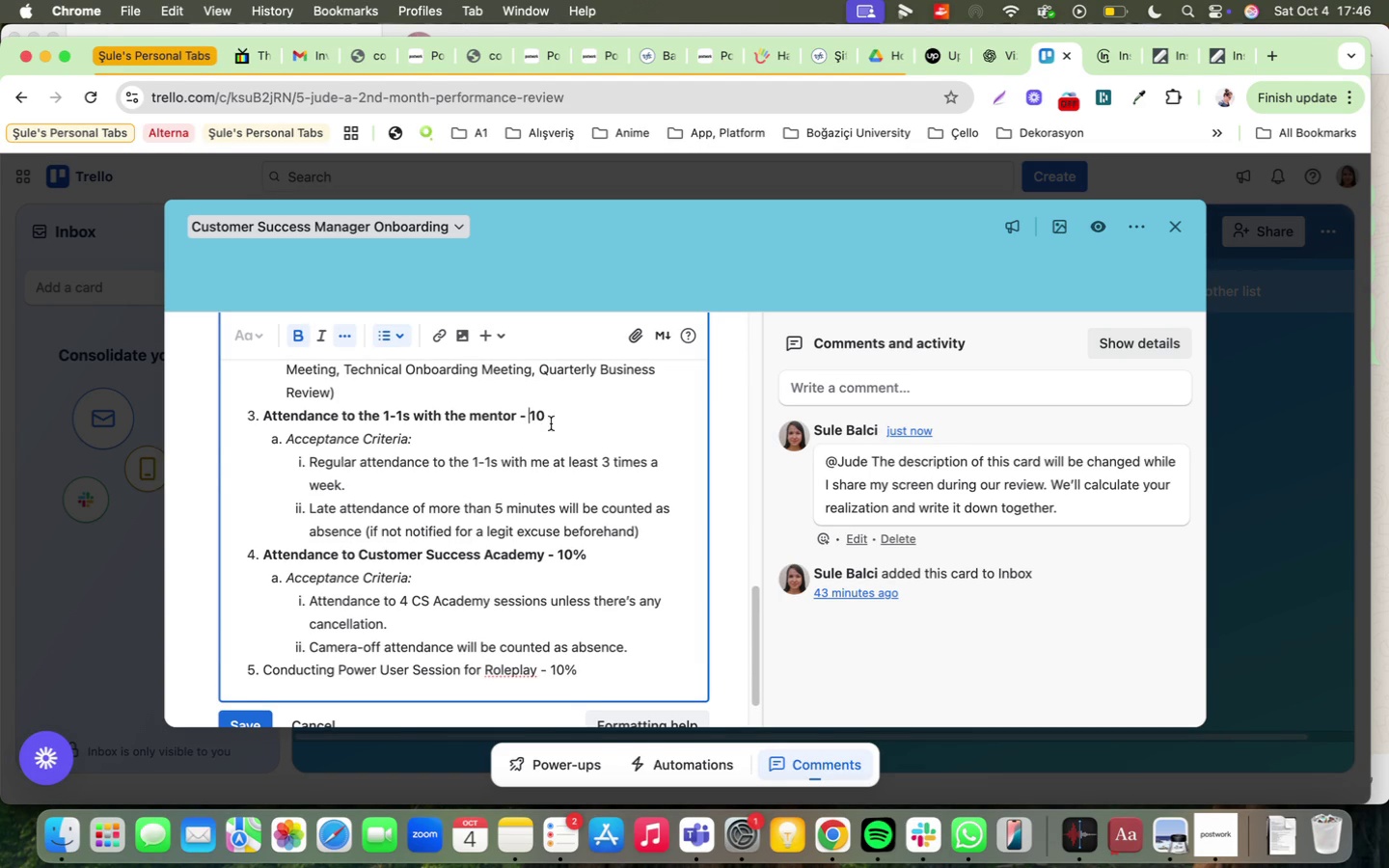 
key(Backspace)
 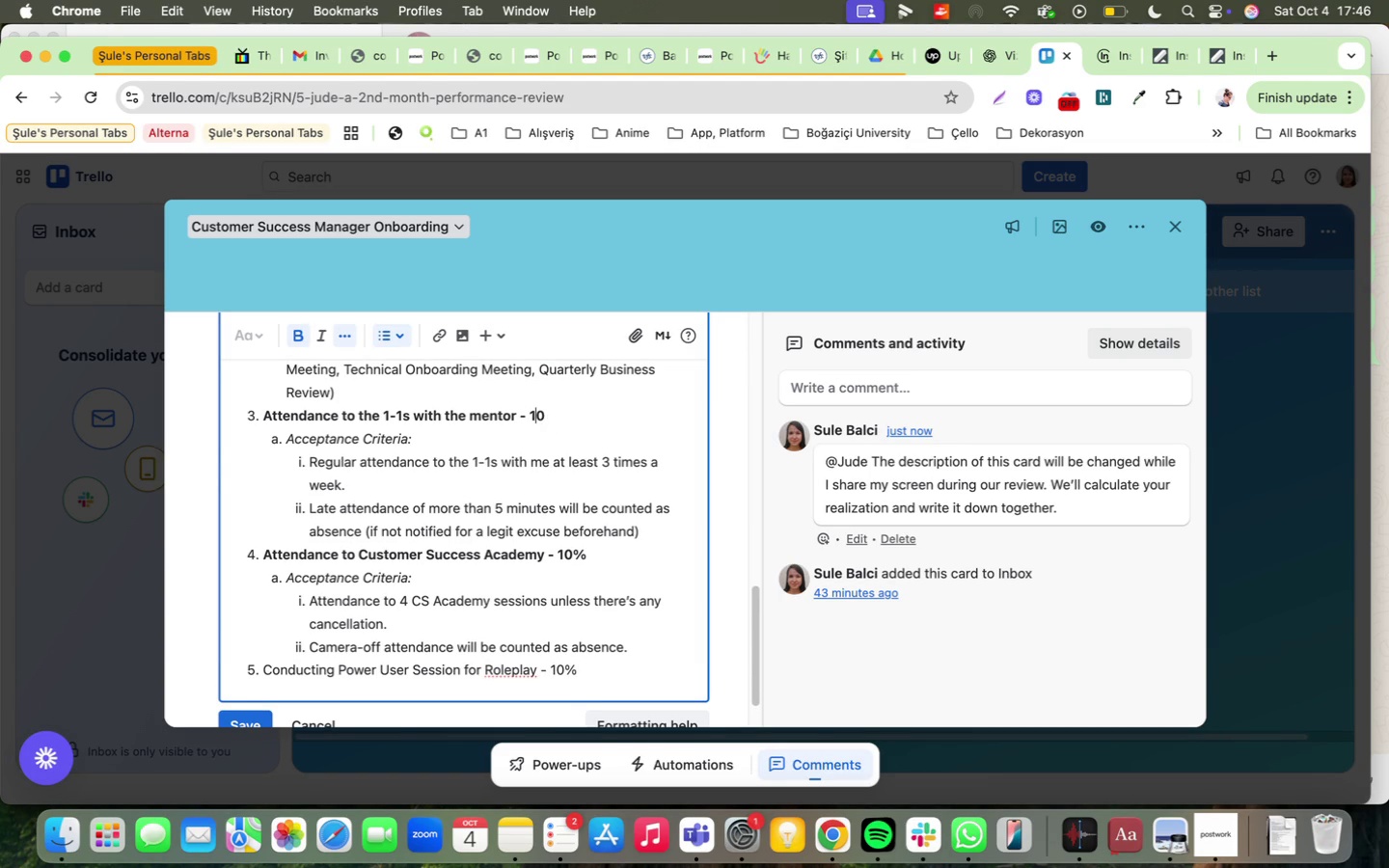 
key(ArrowRight)
 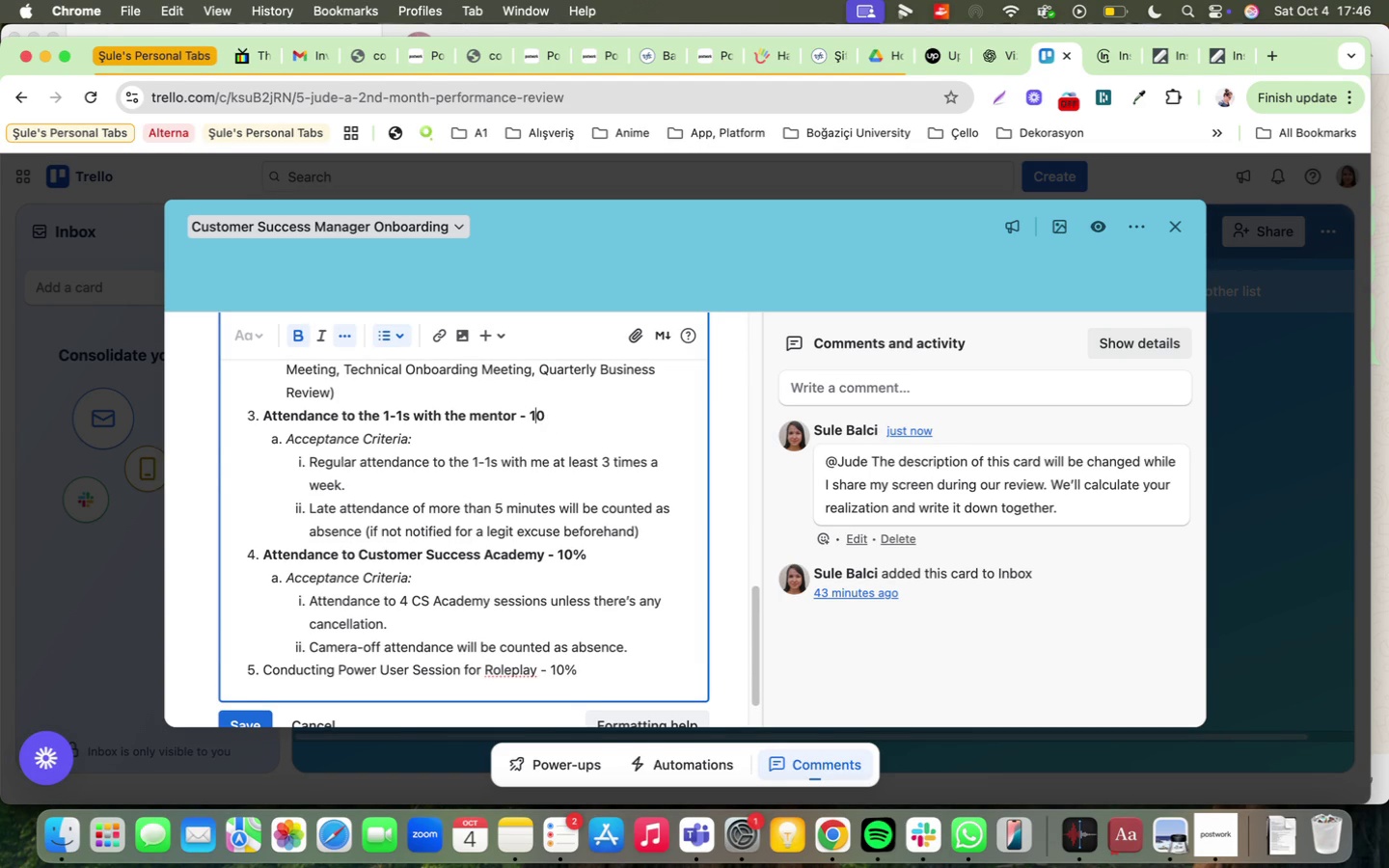 
key(ArrowRight)